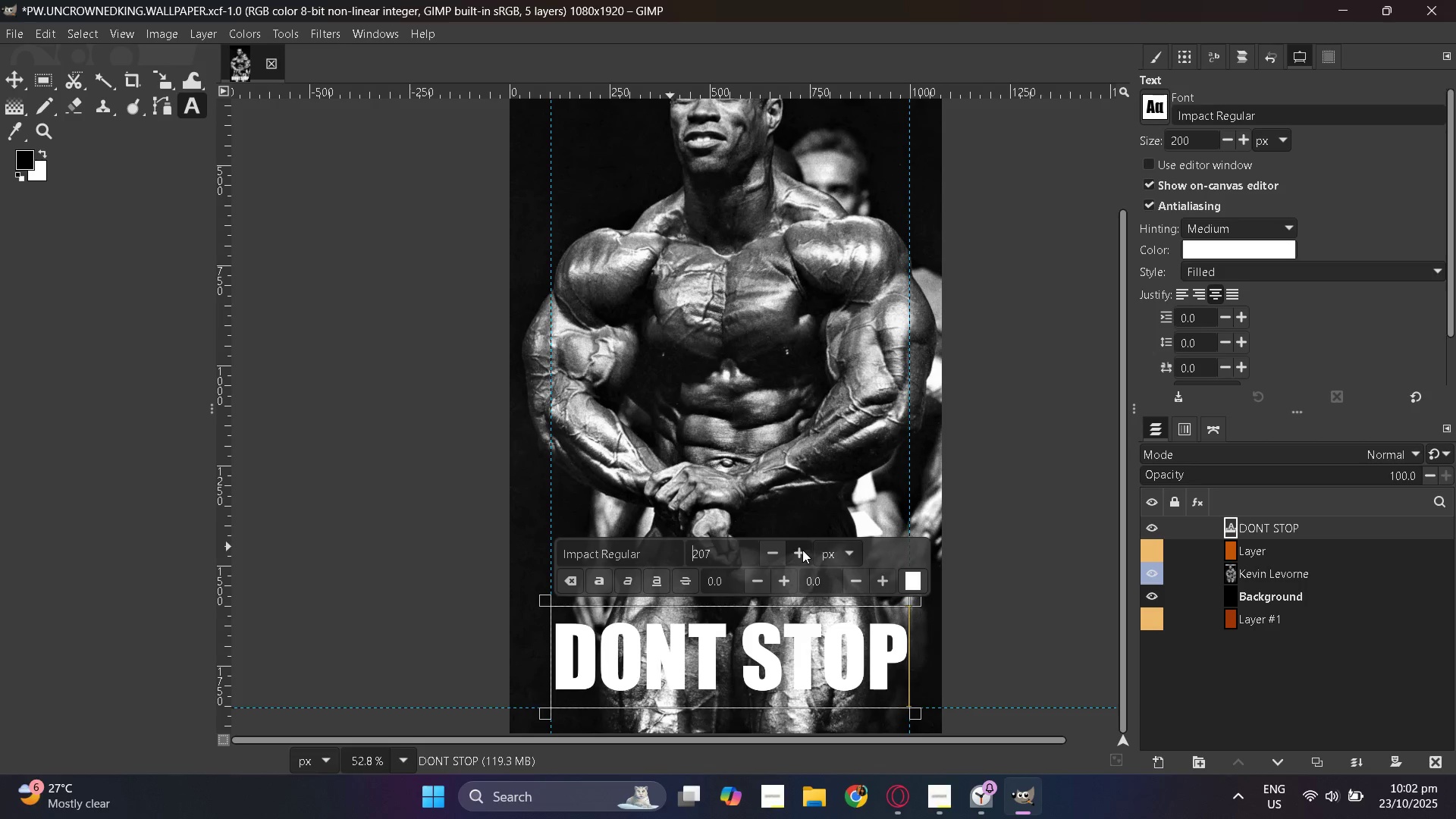 
triple_click([802, 550])
 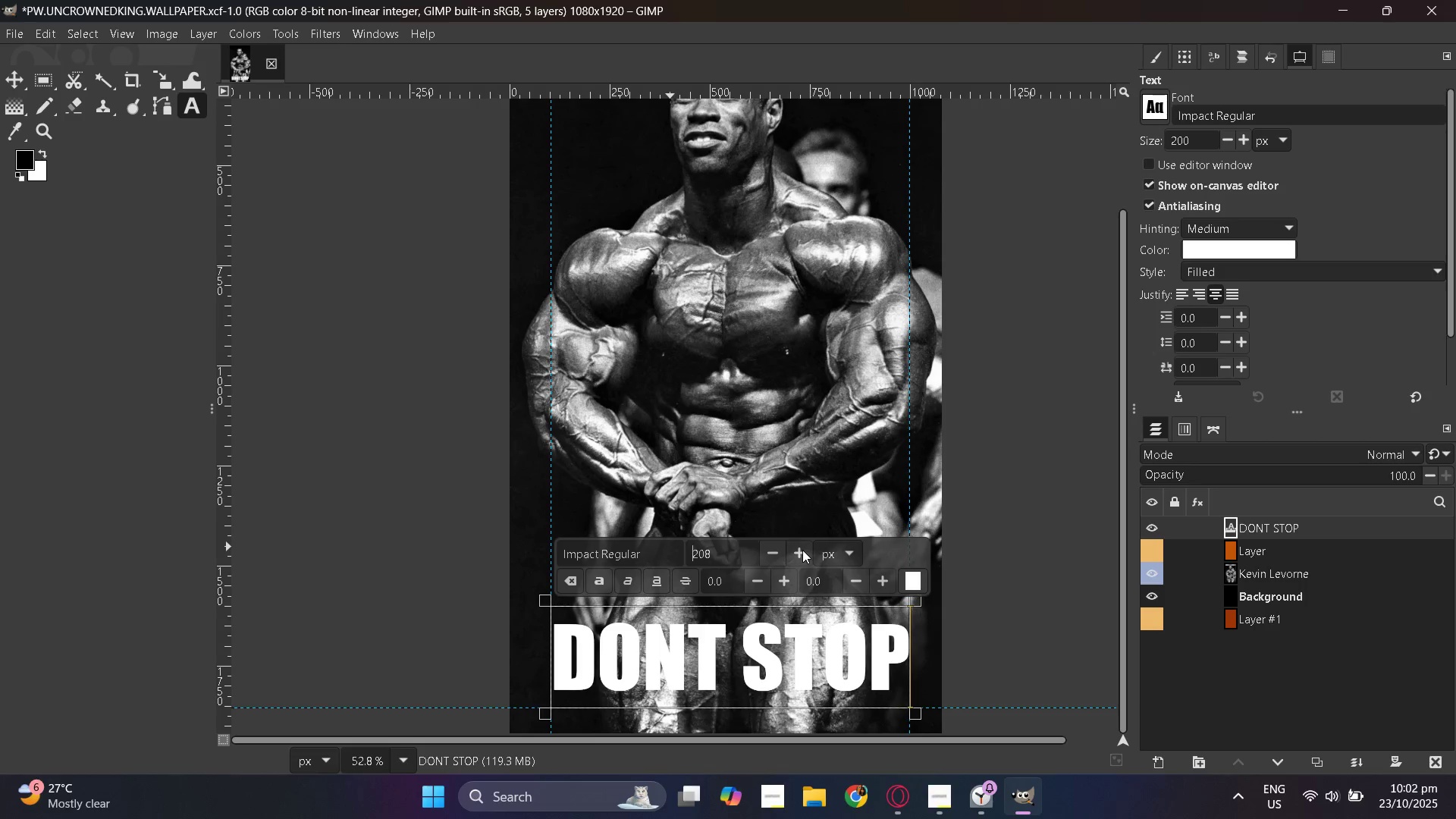 
triple_click([802, 550])
 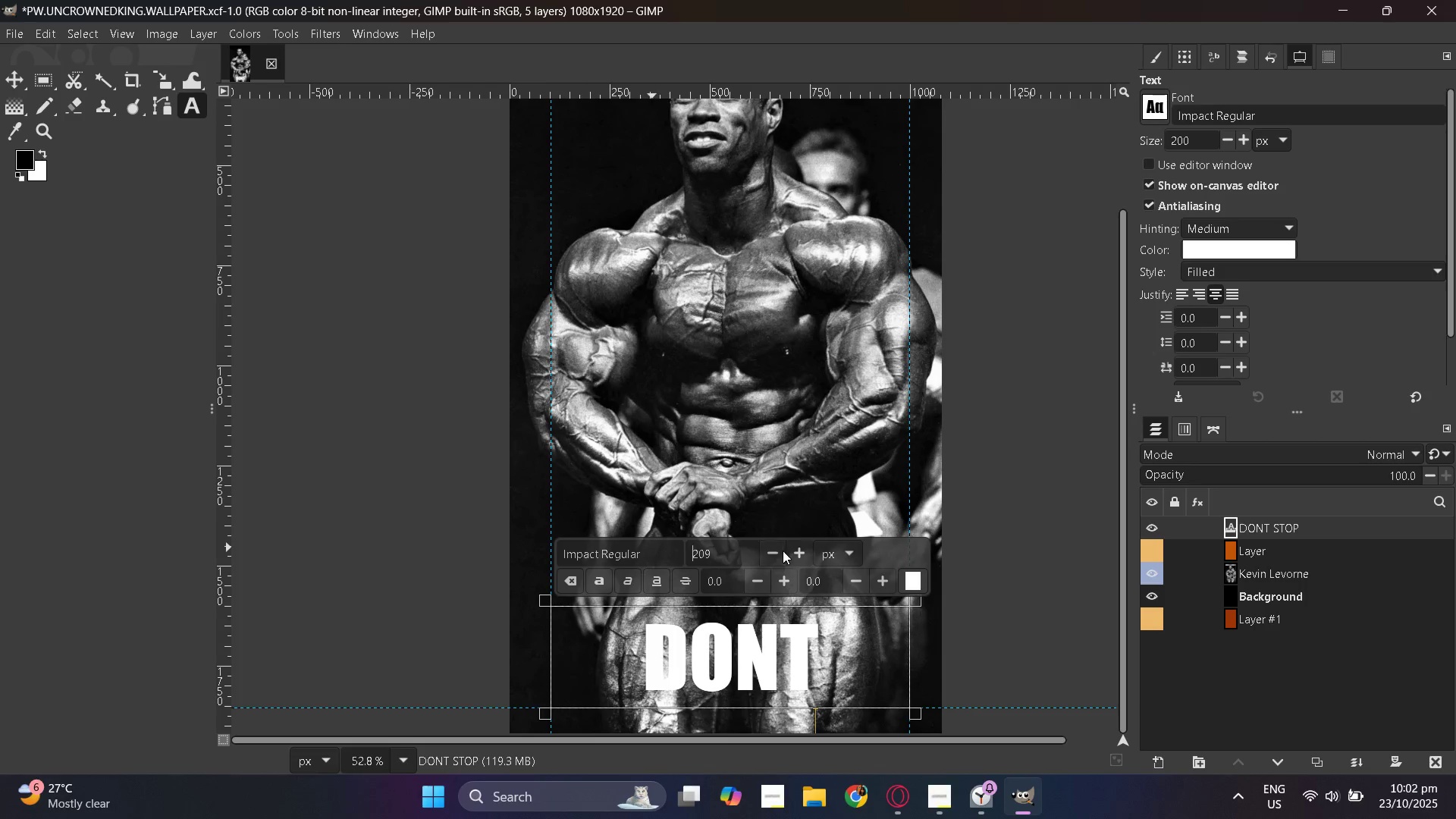 
left_click([777, 552])
 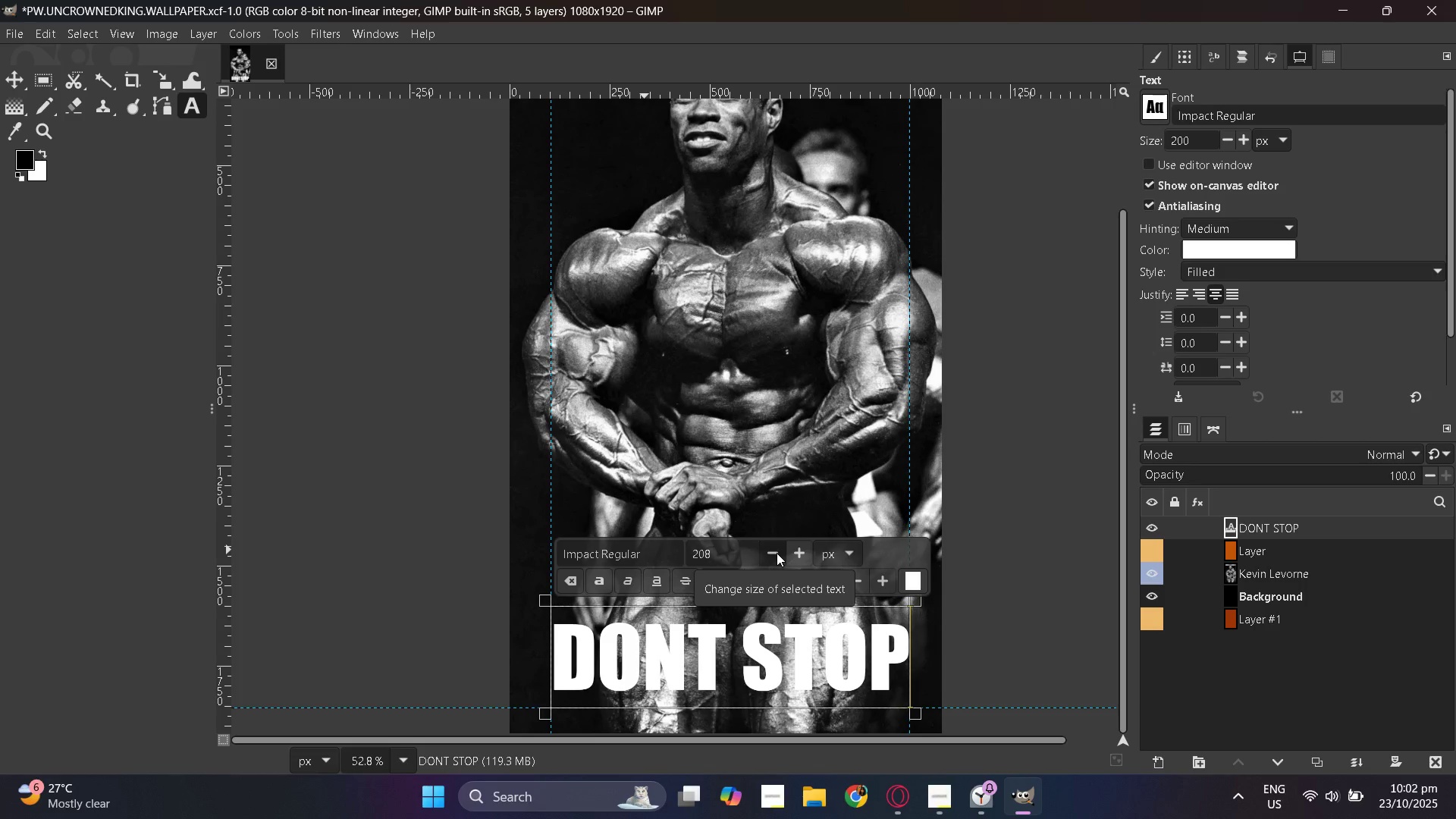 
key(Enter)
 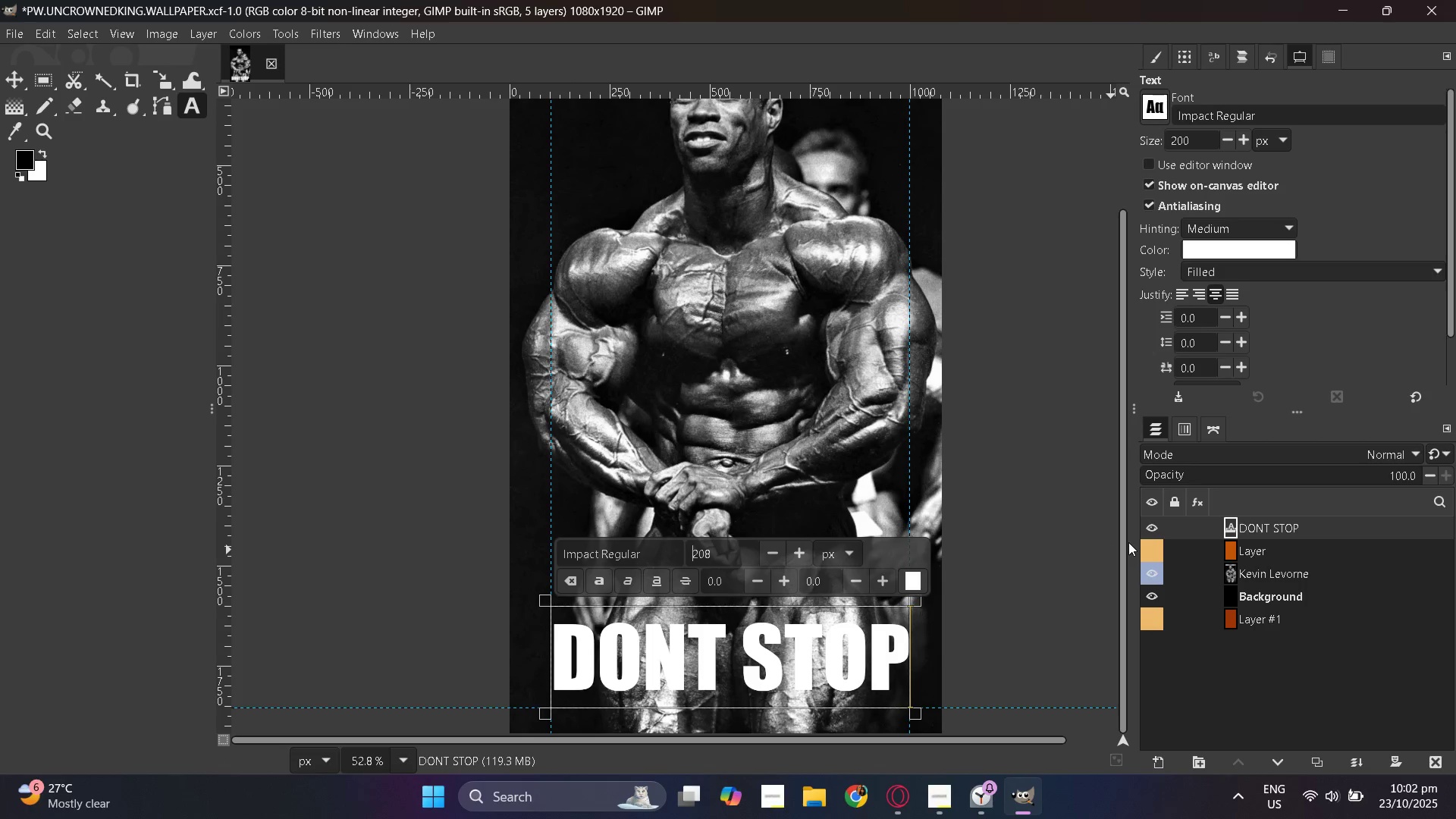 
left_click([1148, 532])
 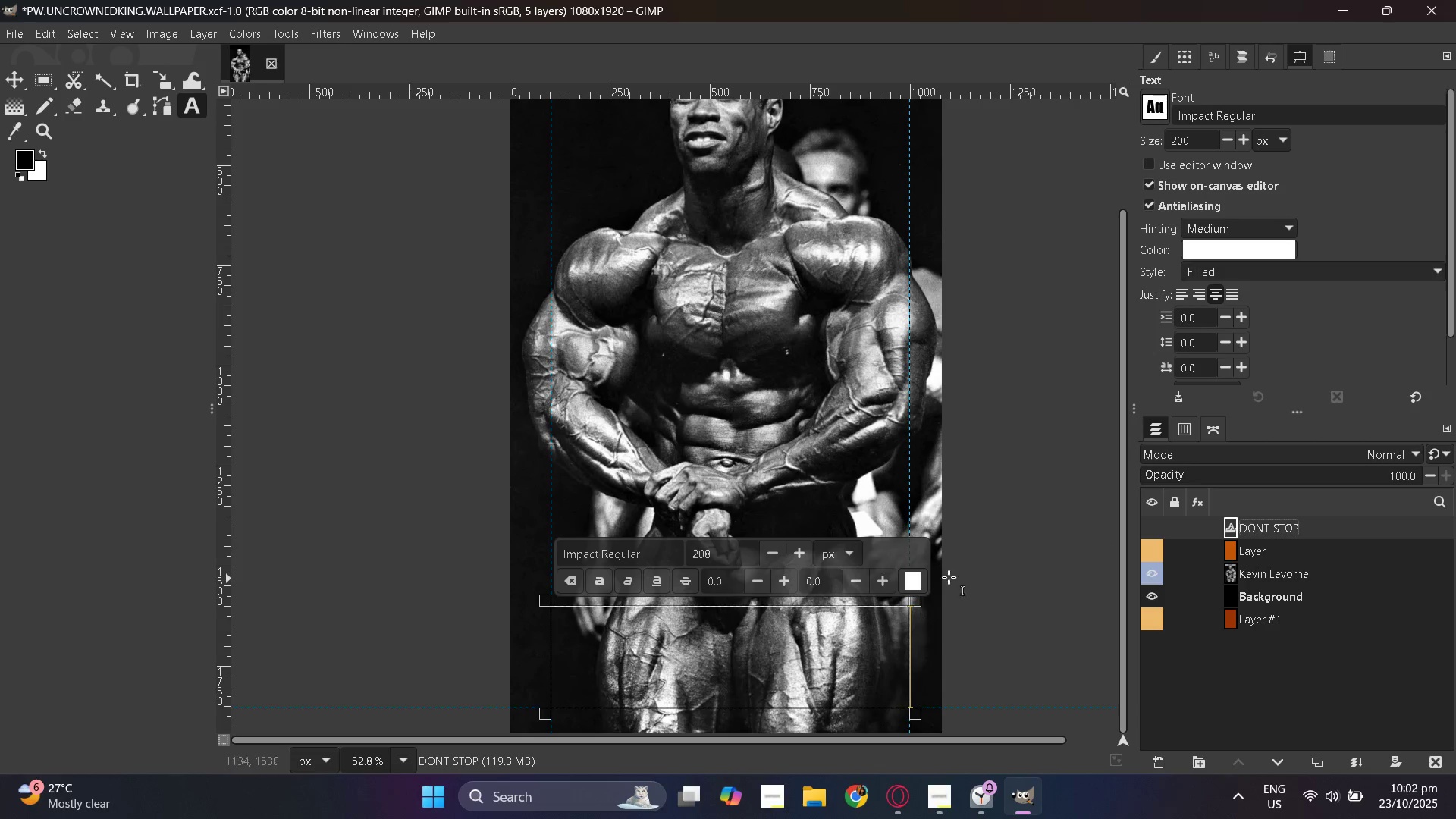 
scroll: coordinate [861, 584], scroll_direction: down, amount: 1.0
 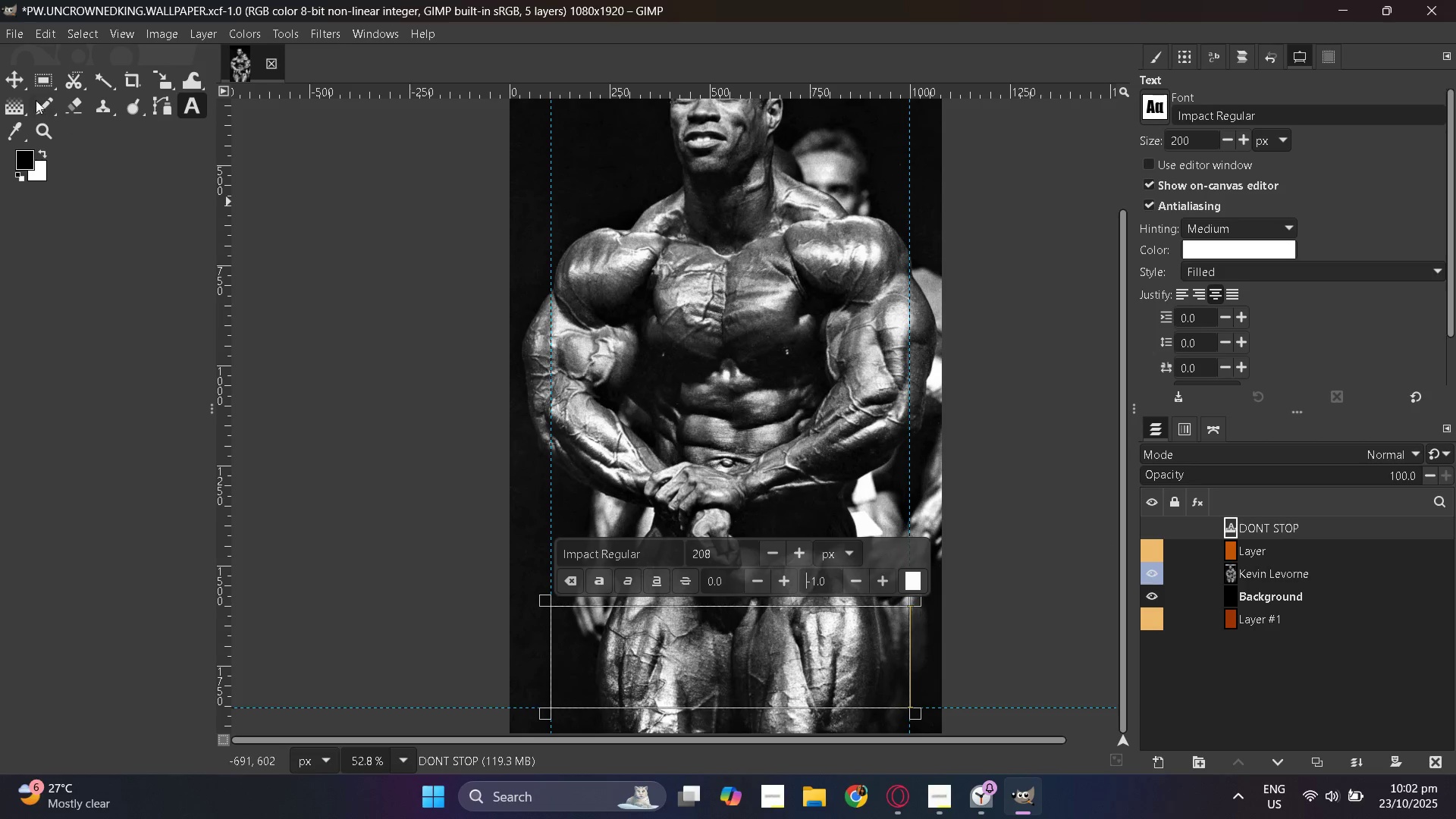 
left_click([6, 76])
 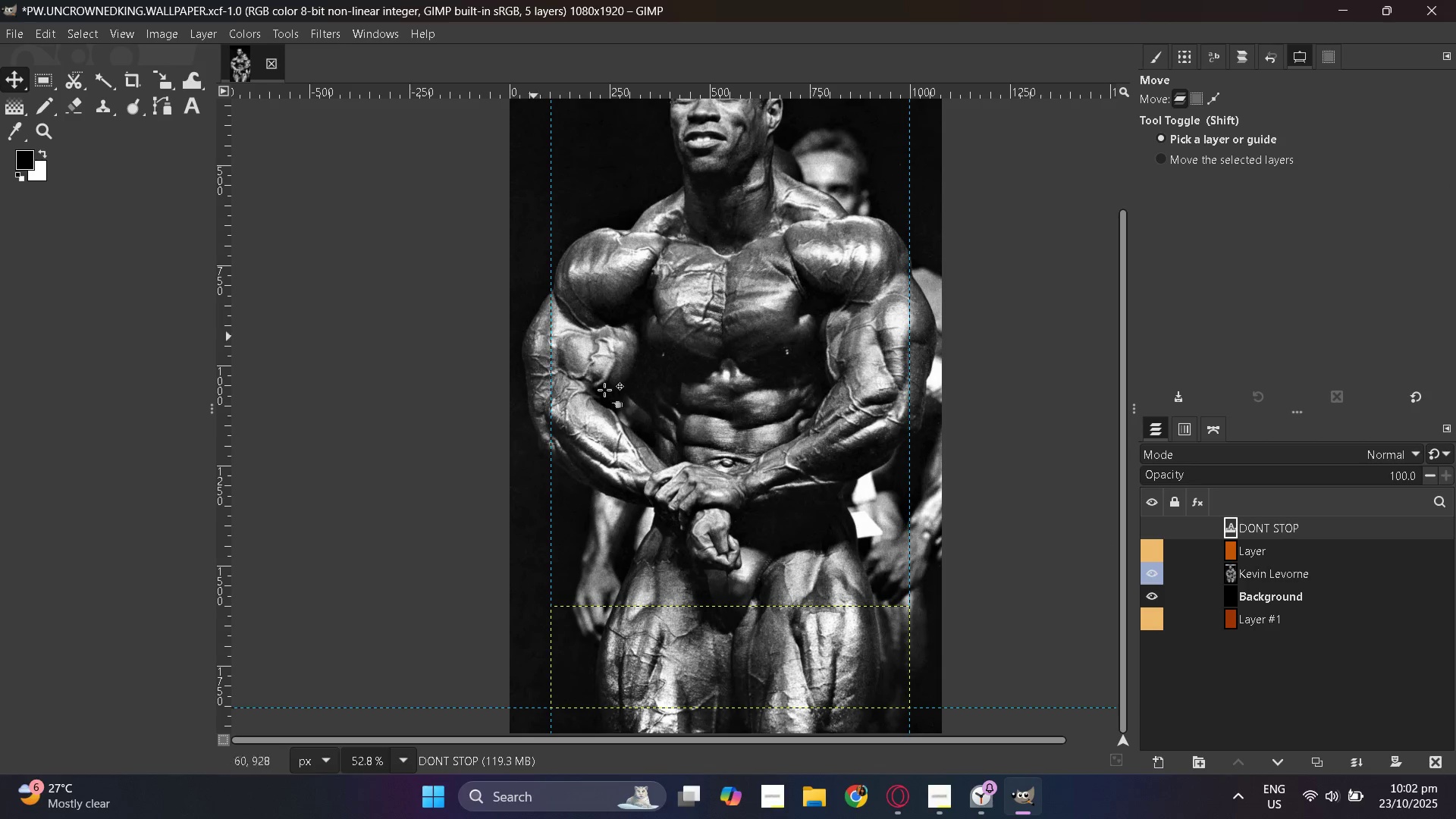 
hold_key(key=ControlLeft, duration=0.38)
scroll: coordinate [687, 457], scroll_direction: none, amount: 0.0
 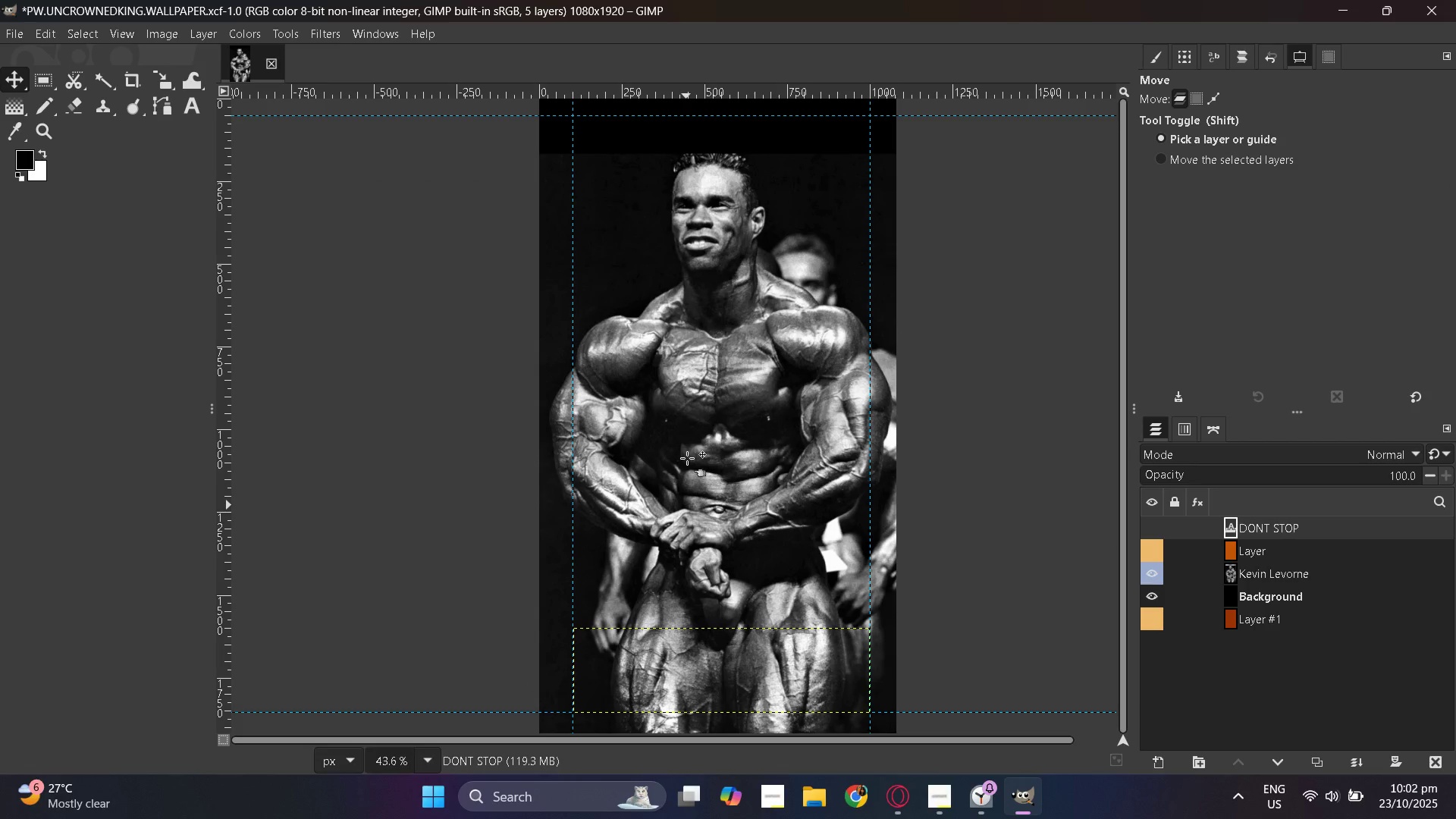 
key(Control+ControlLeft)
 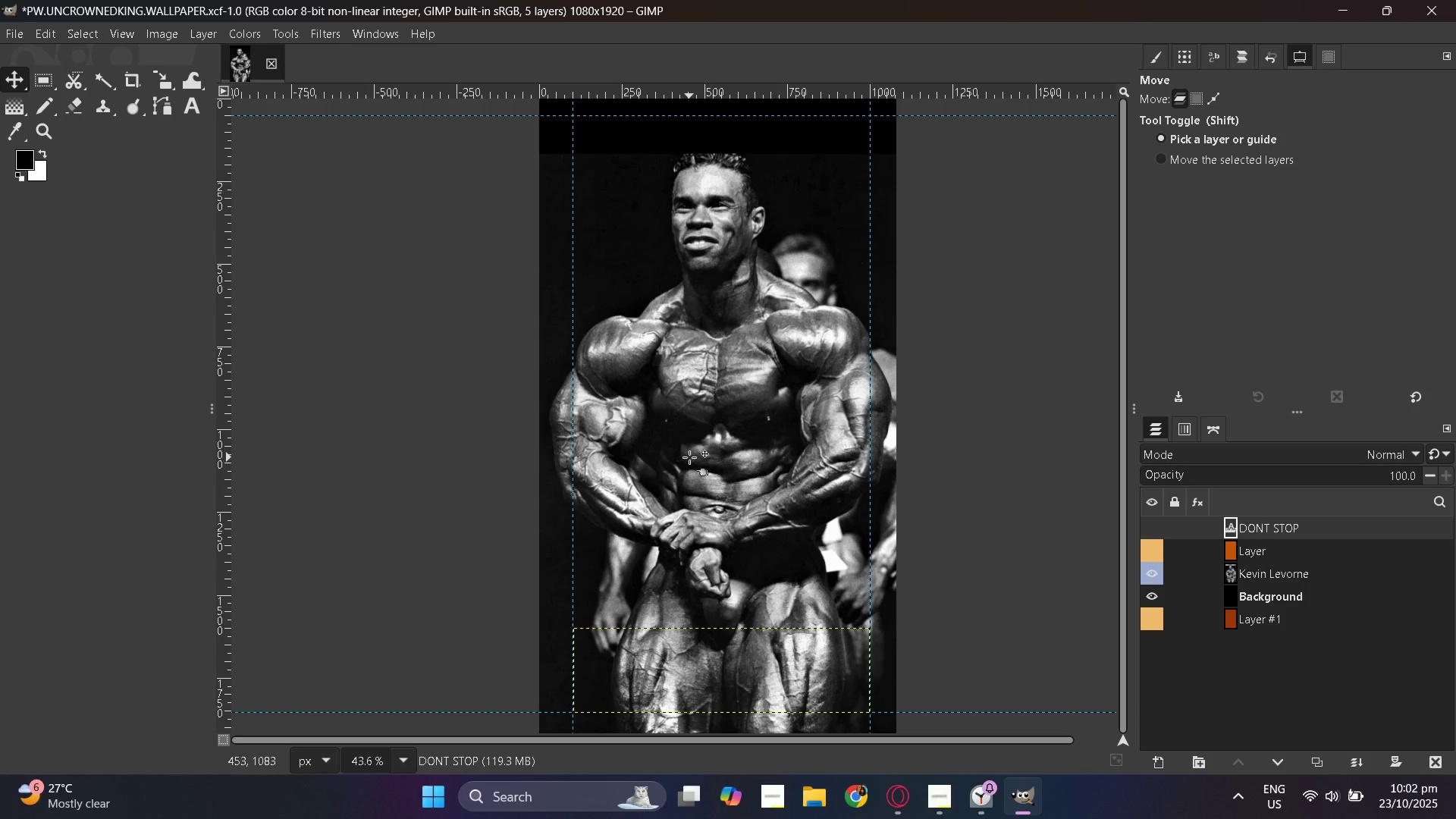 
wait(5.59)
 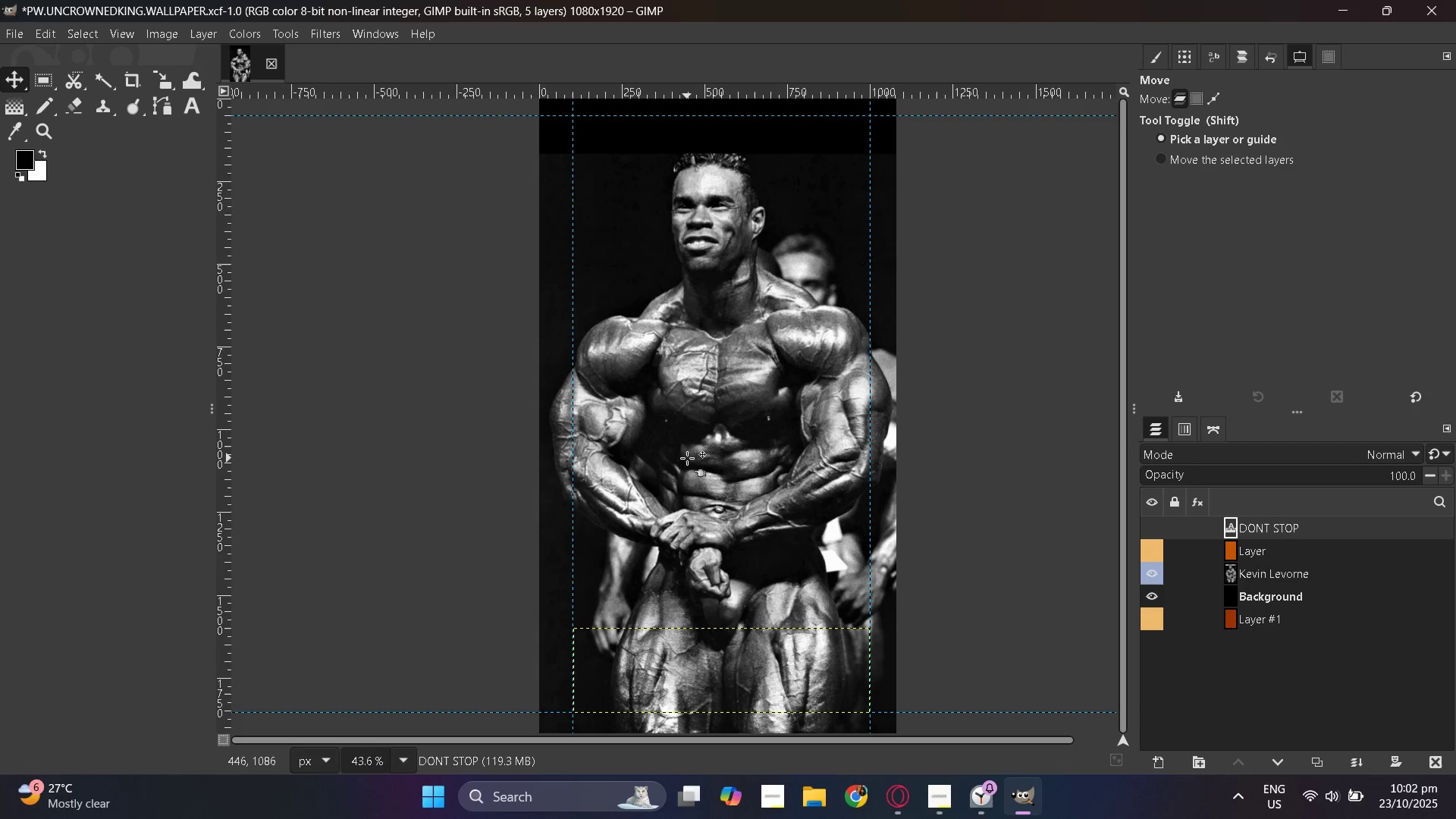 
scroll: coordinate [689, 457], scroll_direction: down, amount: 1.0
 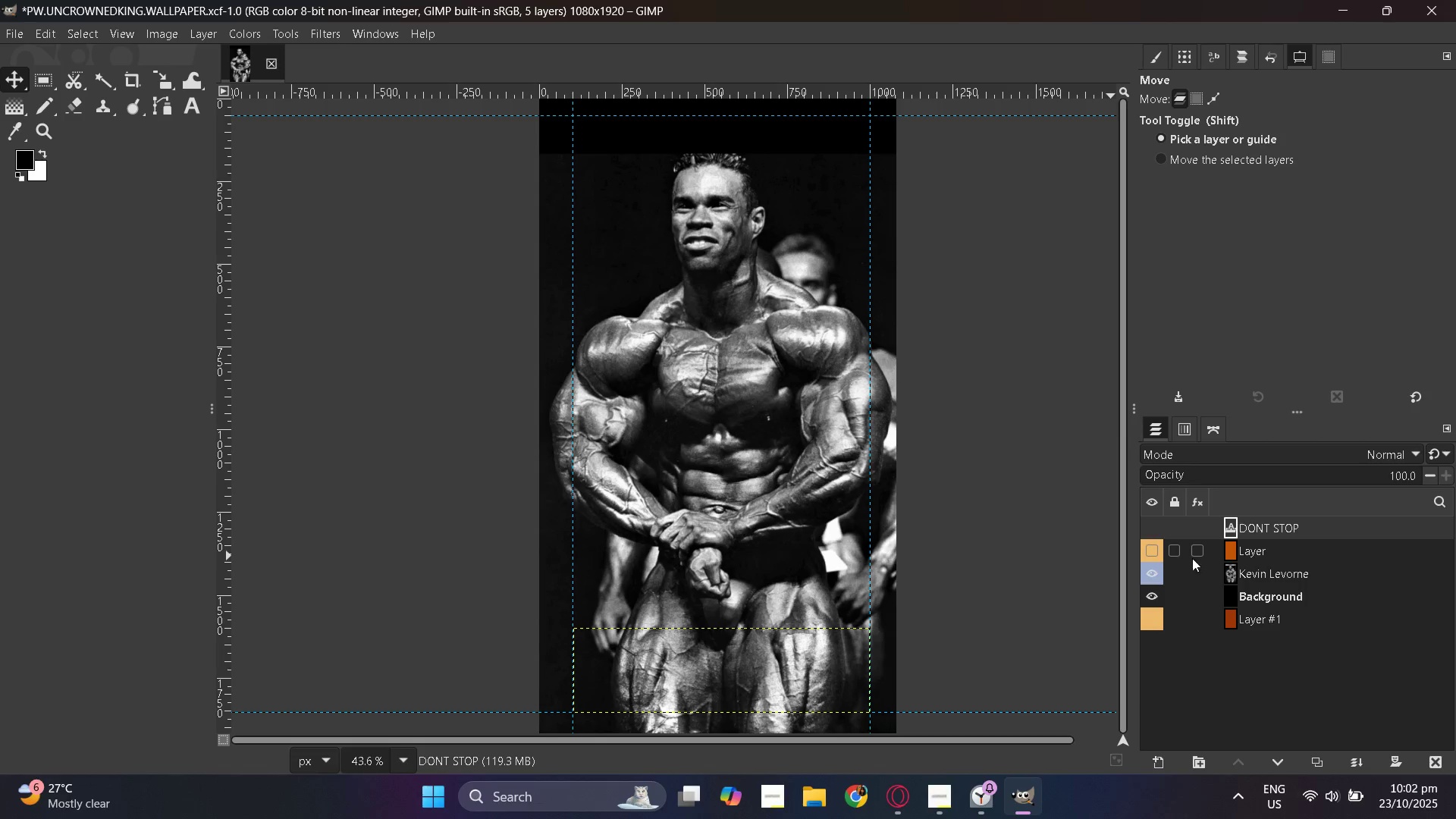 
left_click([1228, 566])
 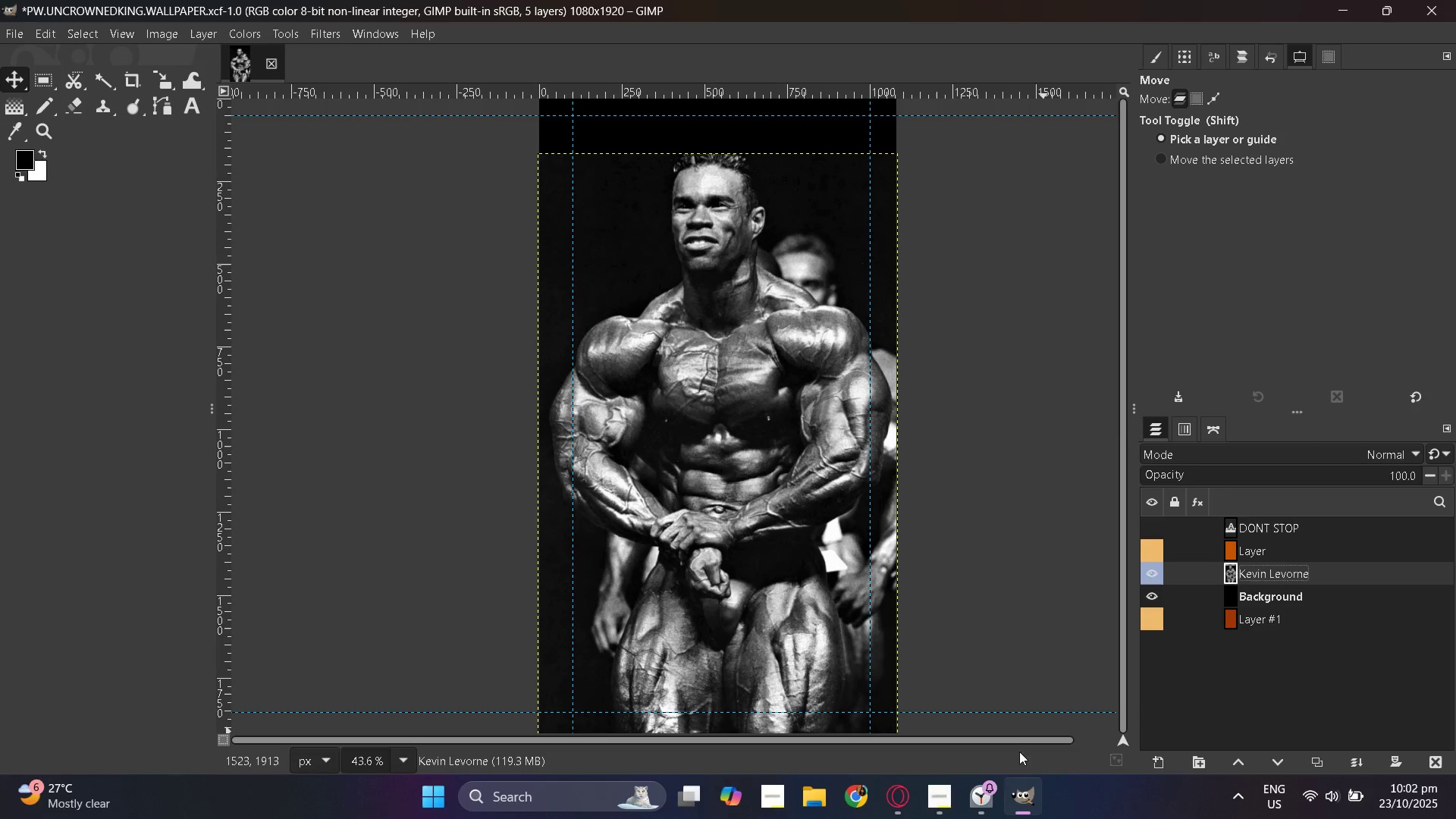 
left_click([989, 780])